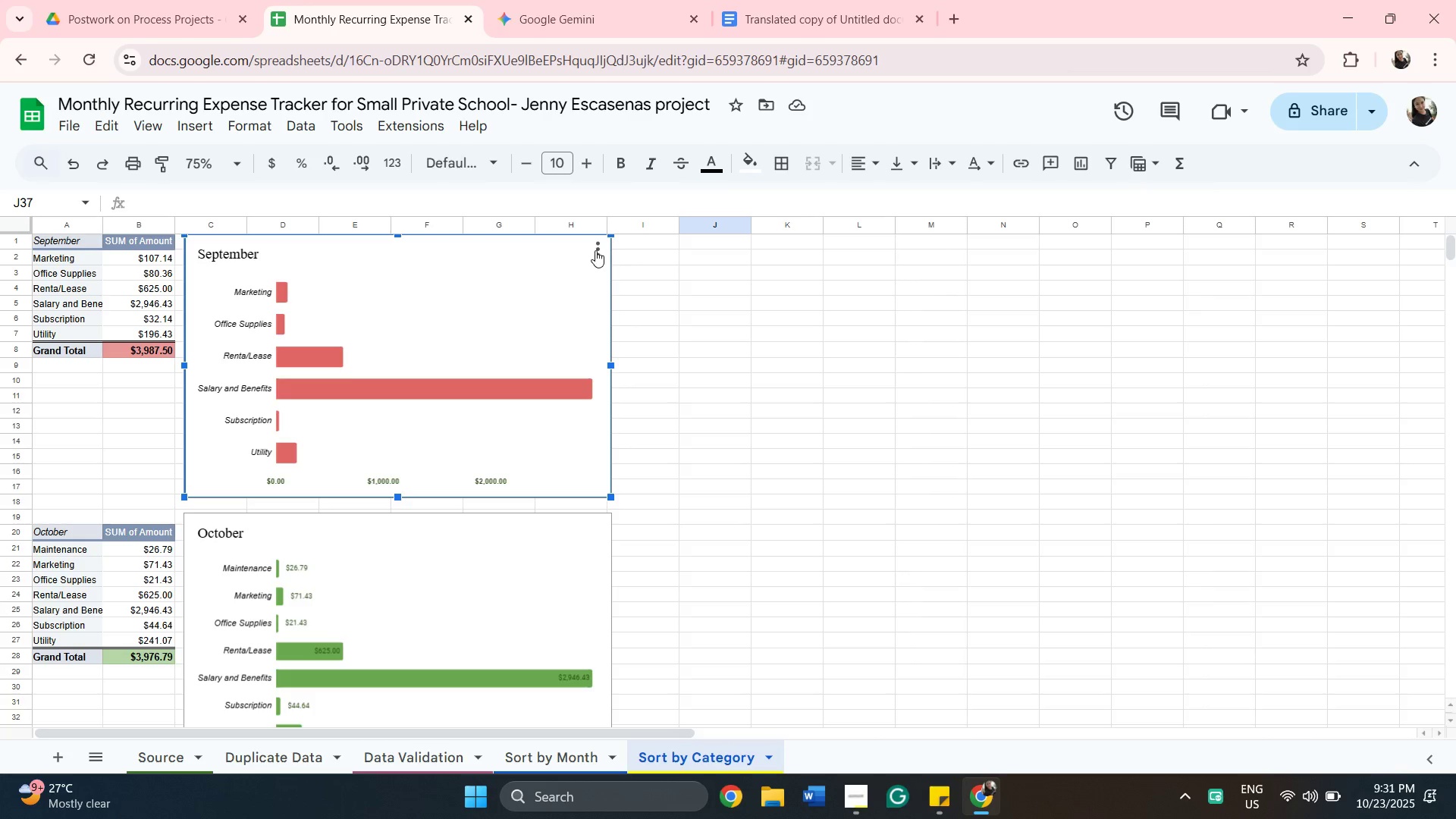 
left_click([601, 247])
 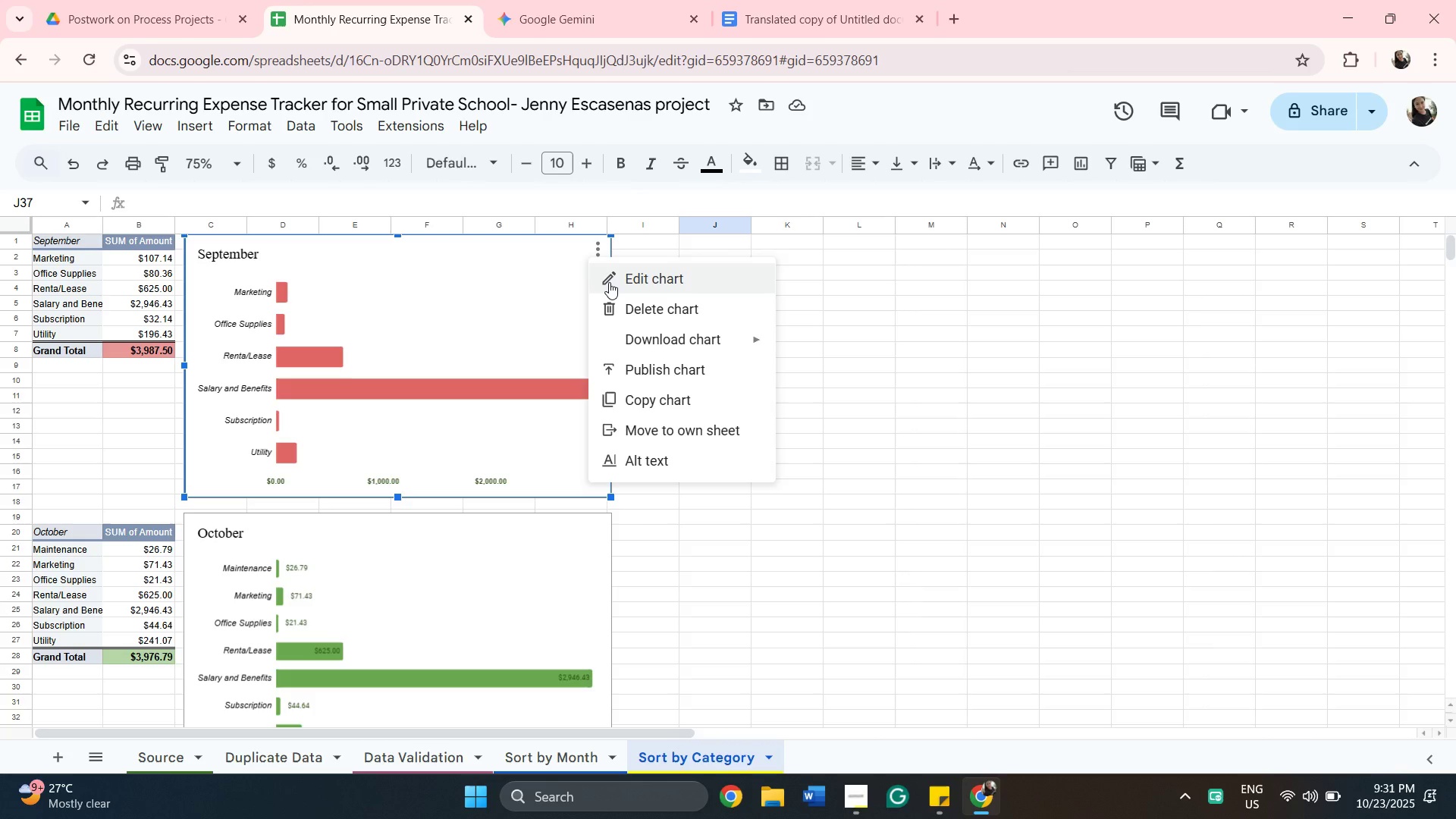 
left_click([609, 282])
 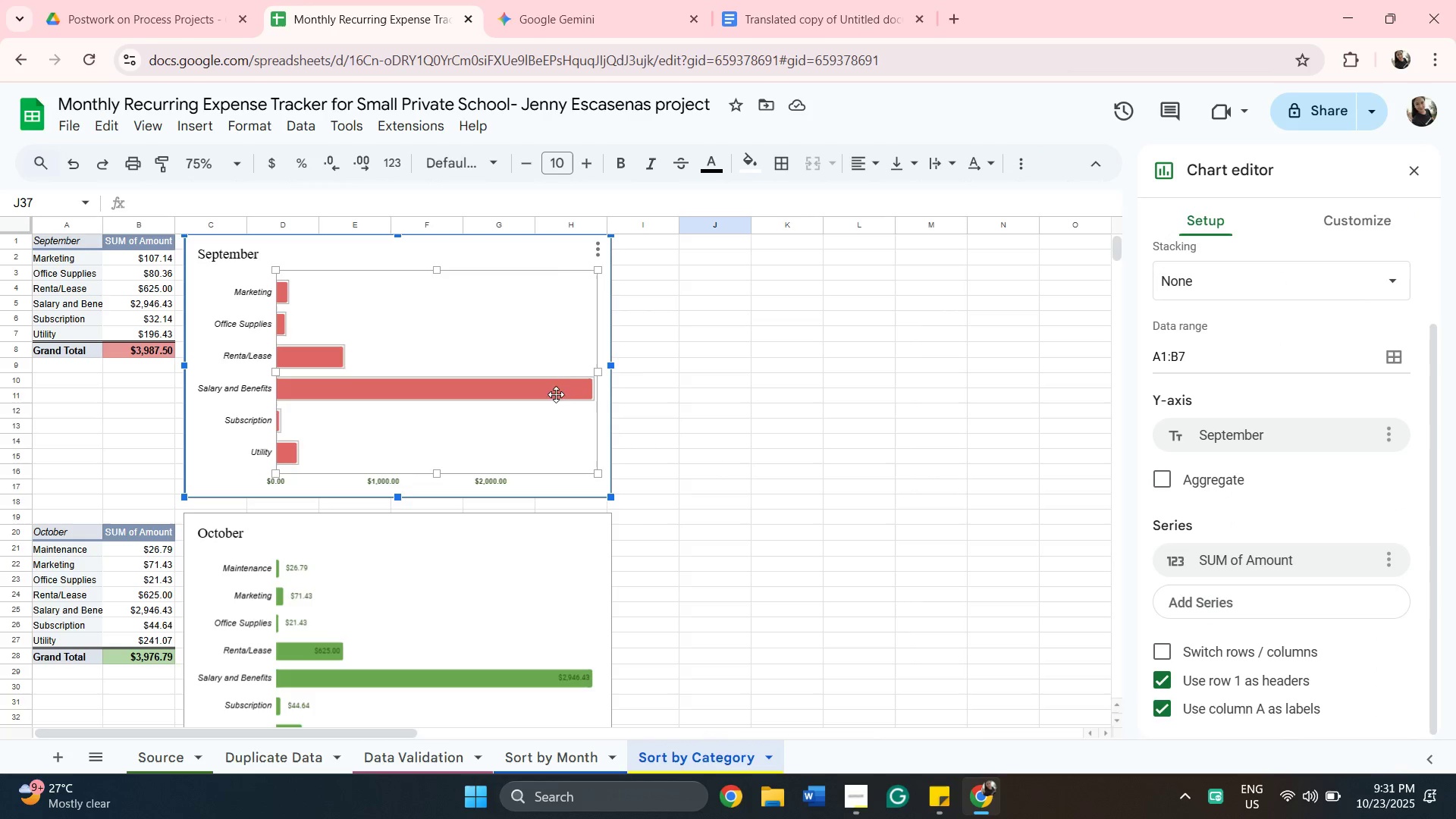 
left_click([553, 387])
 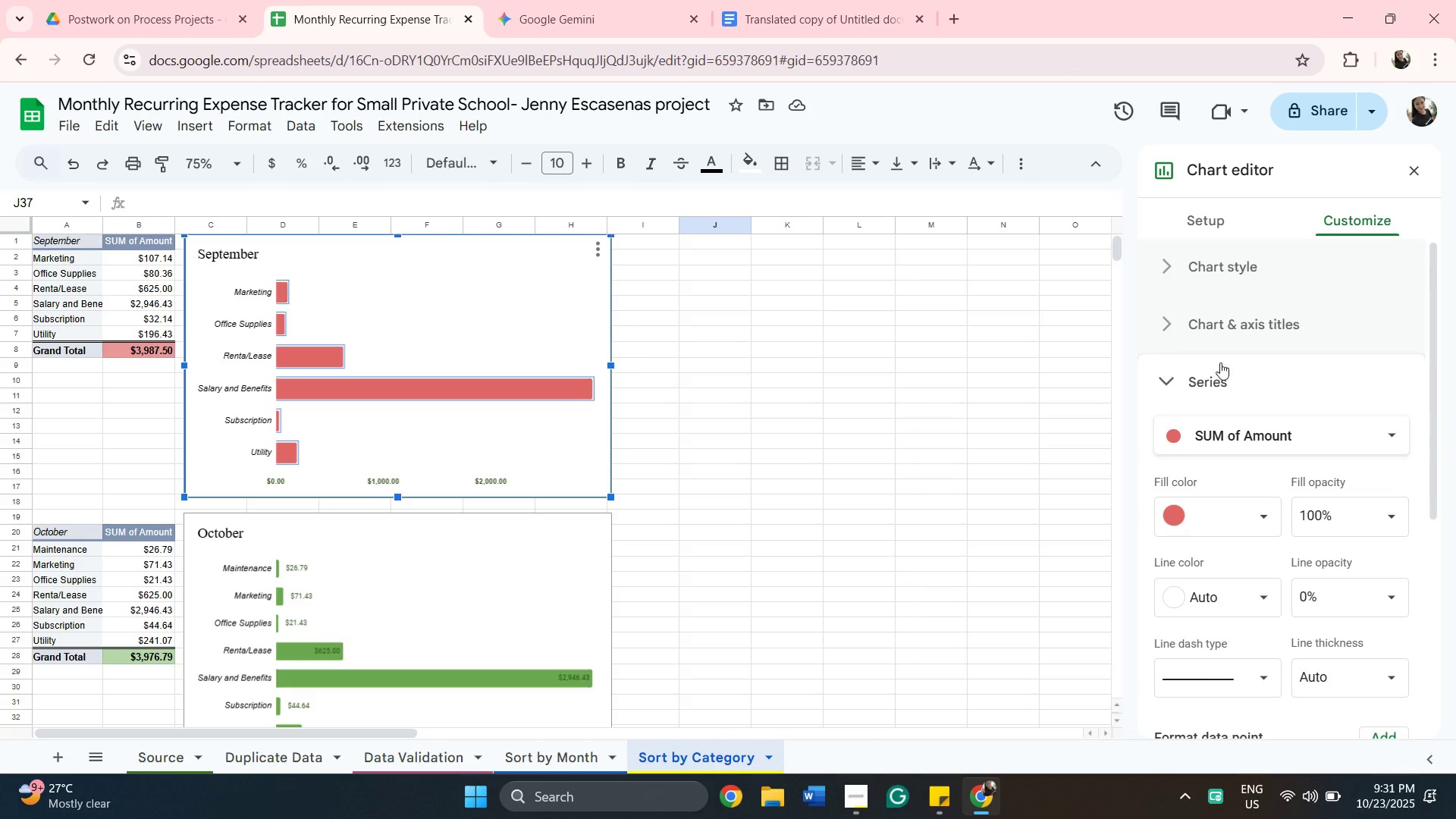 
wait(19.56)
 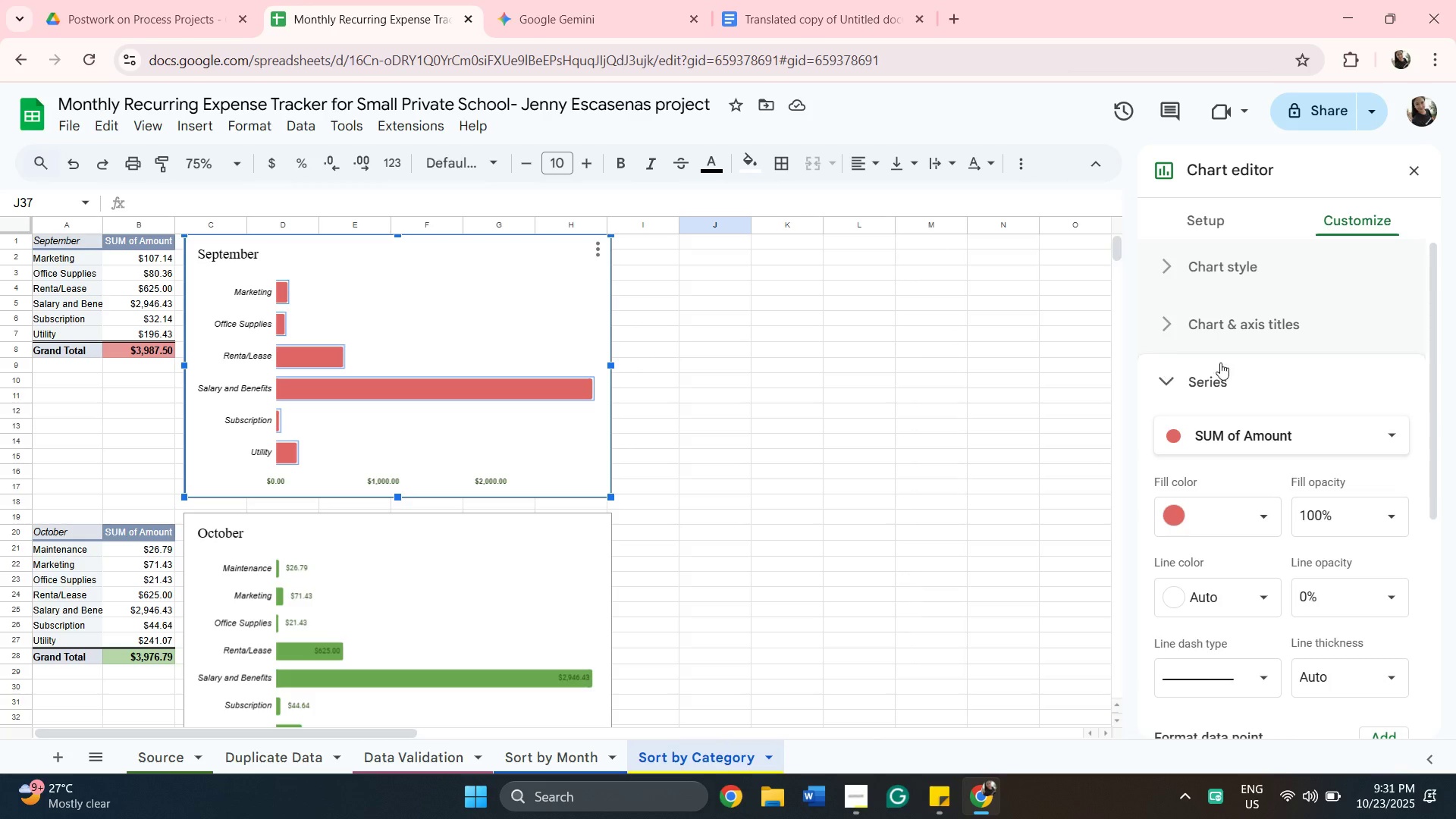 
left_click_drag(start_coordinate=[1429, 359], to_coordinate=[1429, 489])
 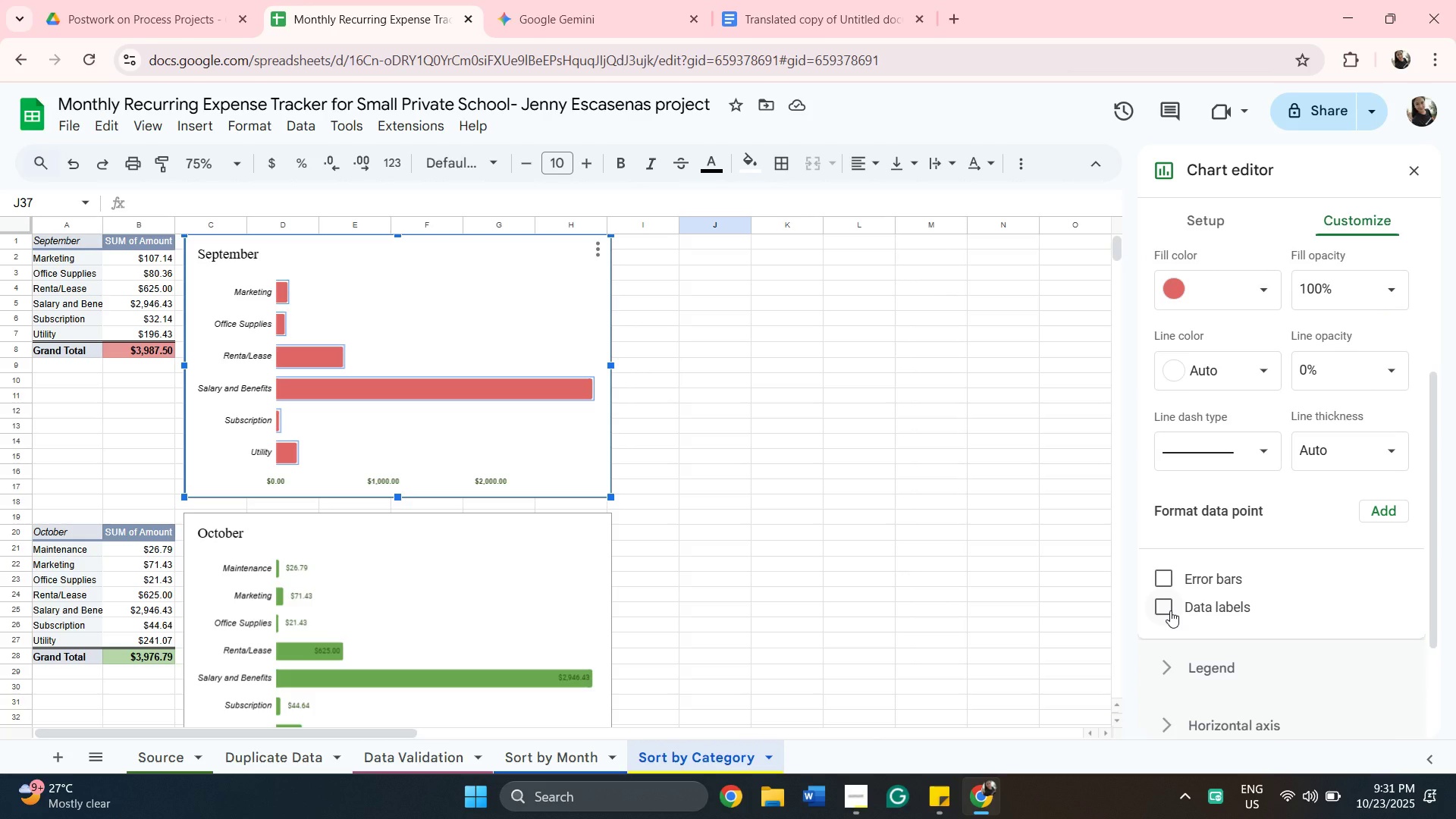 
left_click([1170, 610])
 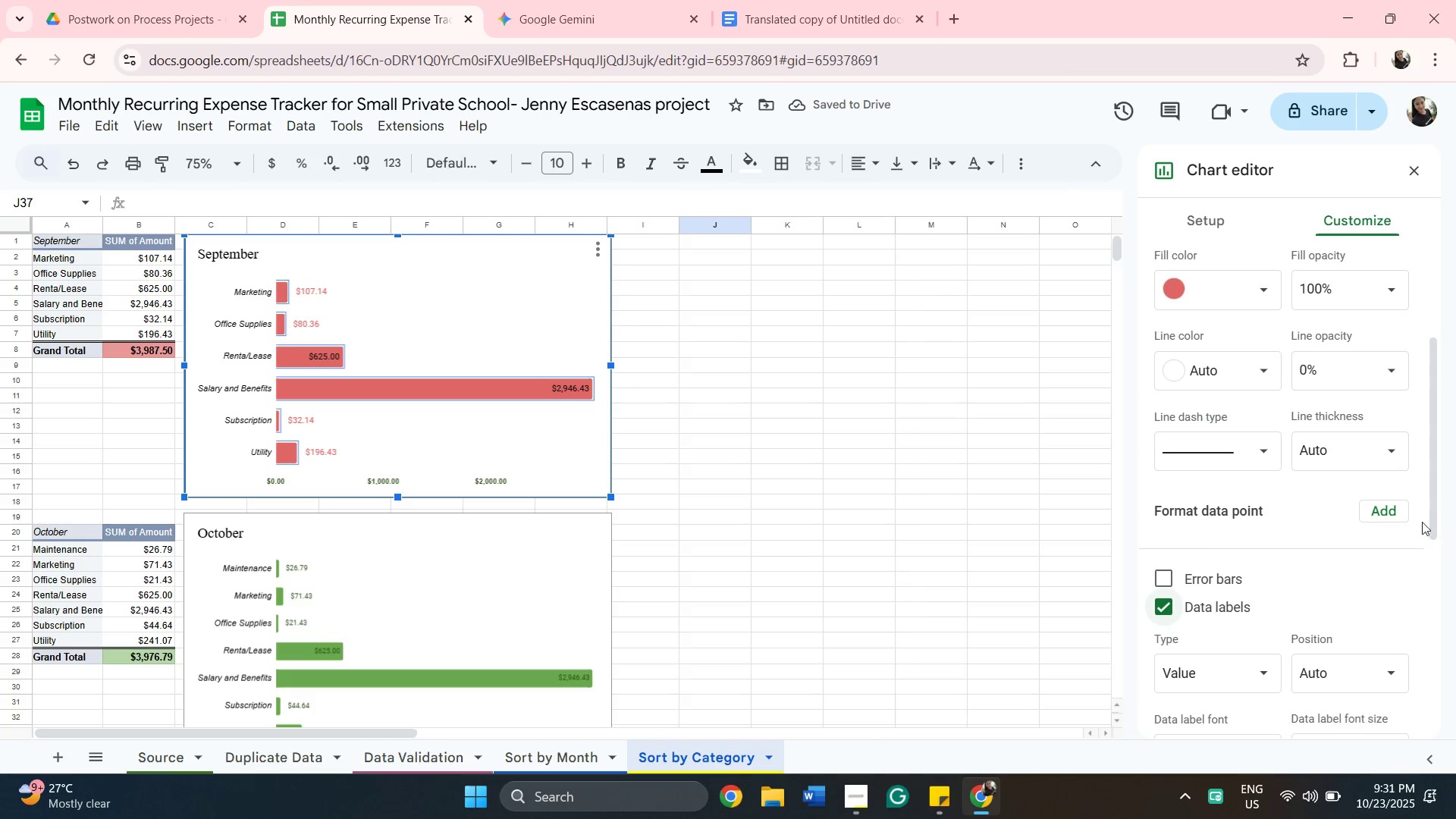 
wait(5.65)
 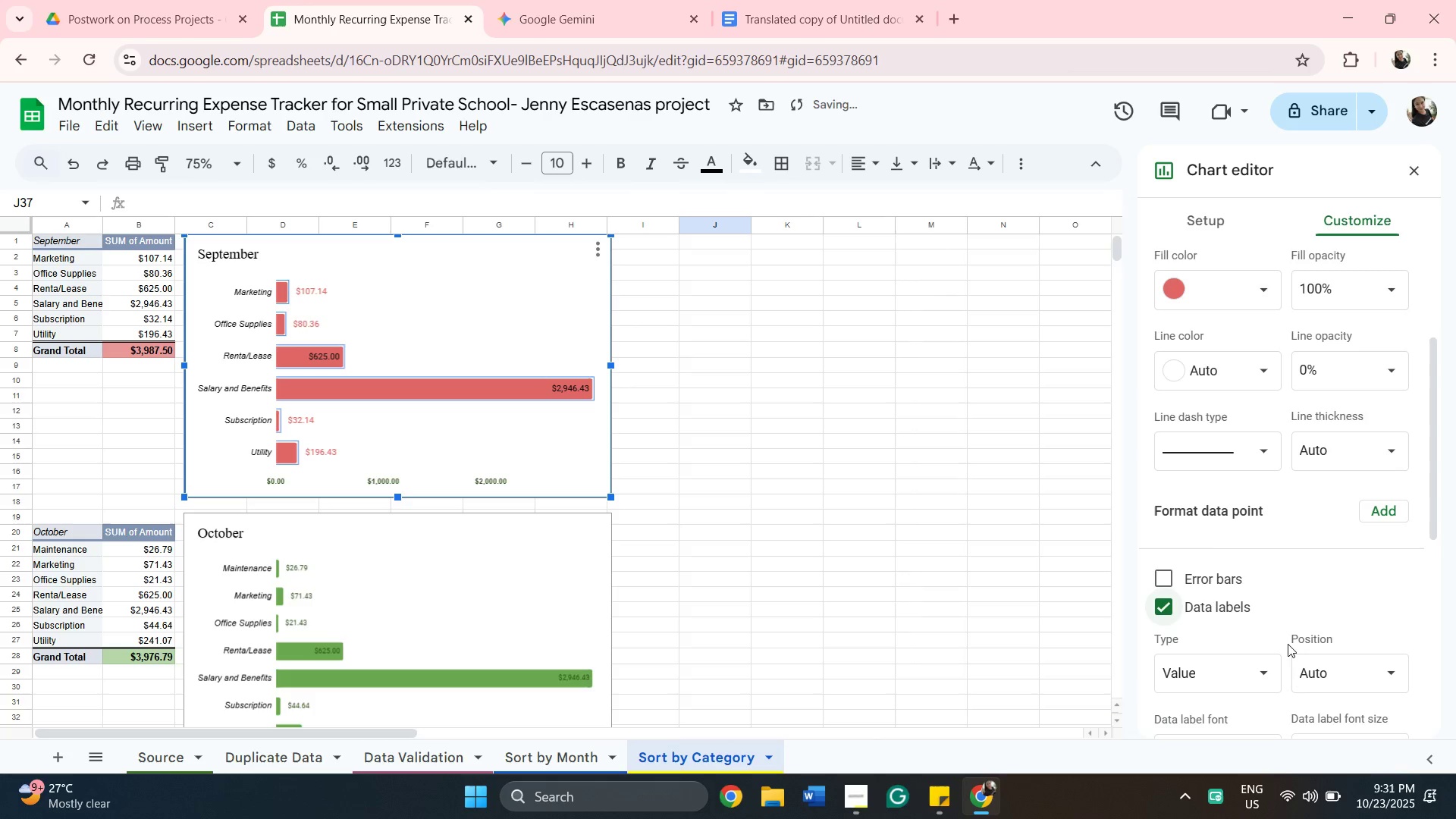 
left_click_drag(start_coordinate=[1432, 518], to_coordinate=[1434, 573])
 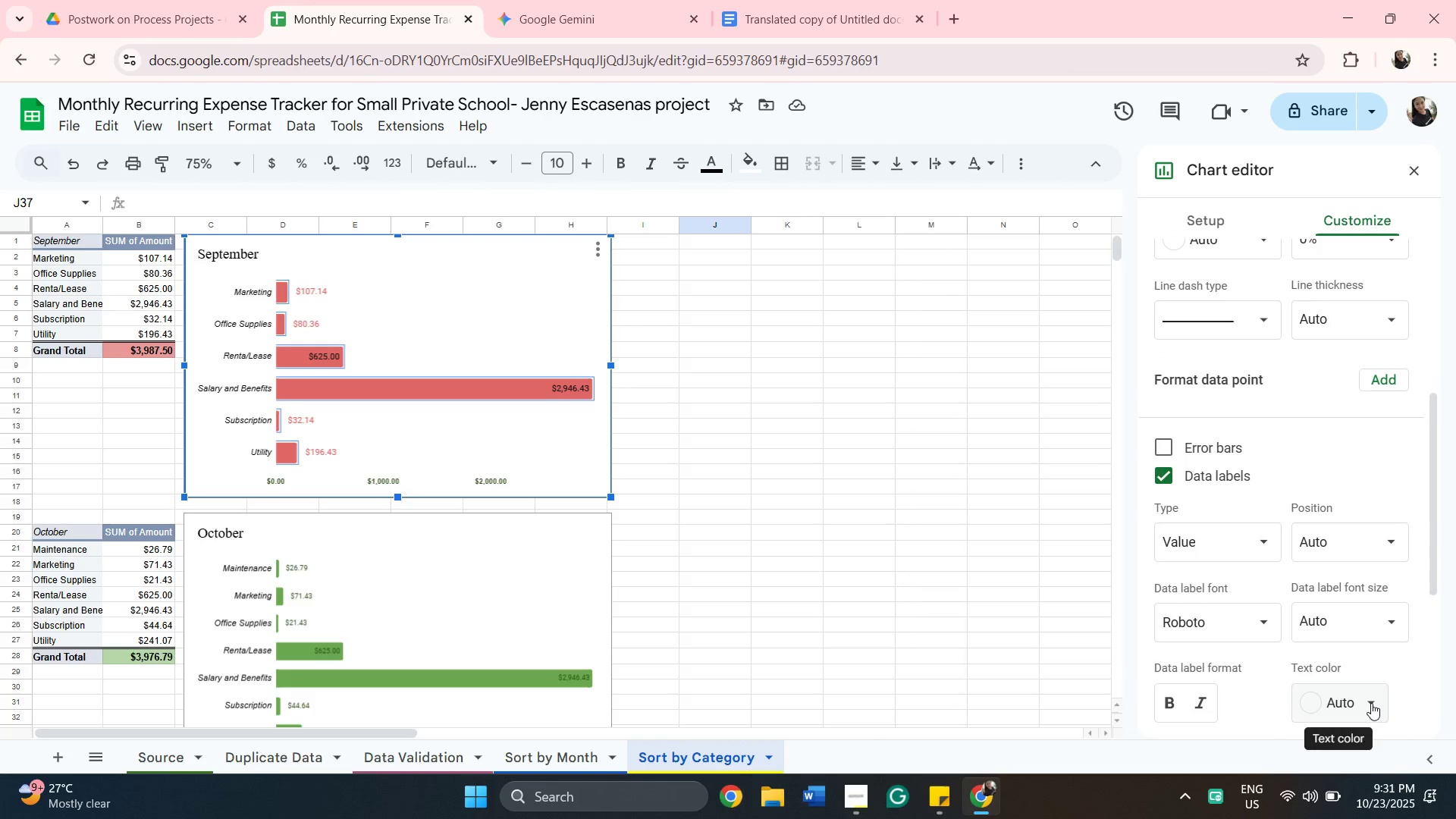 
left_click([1371, 703])
 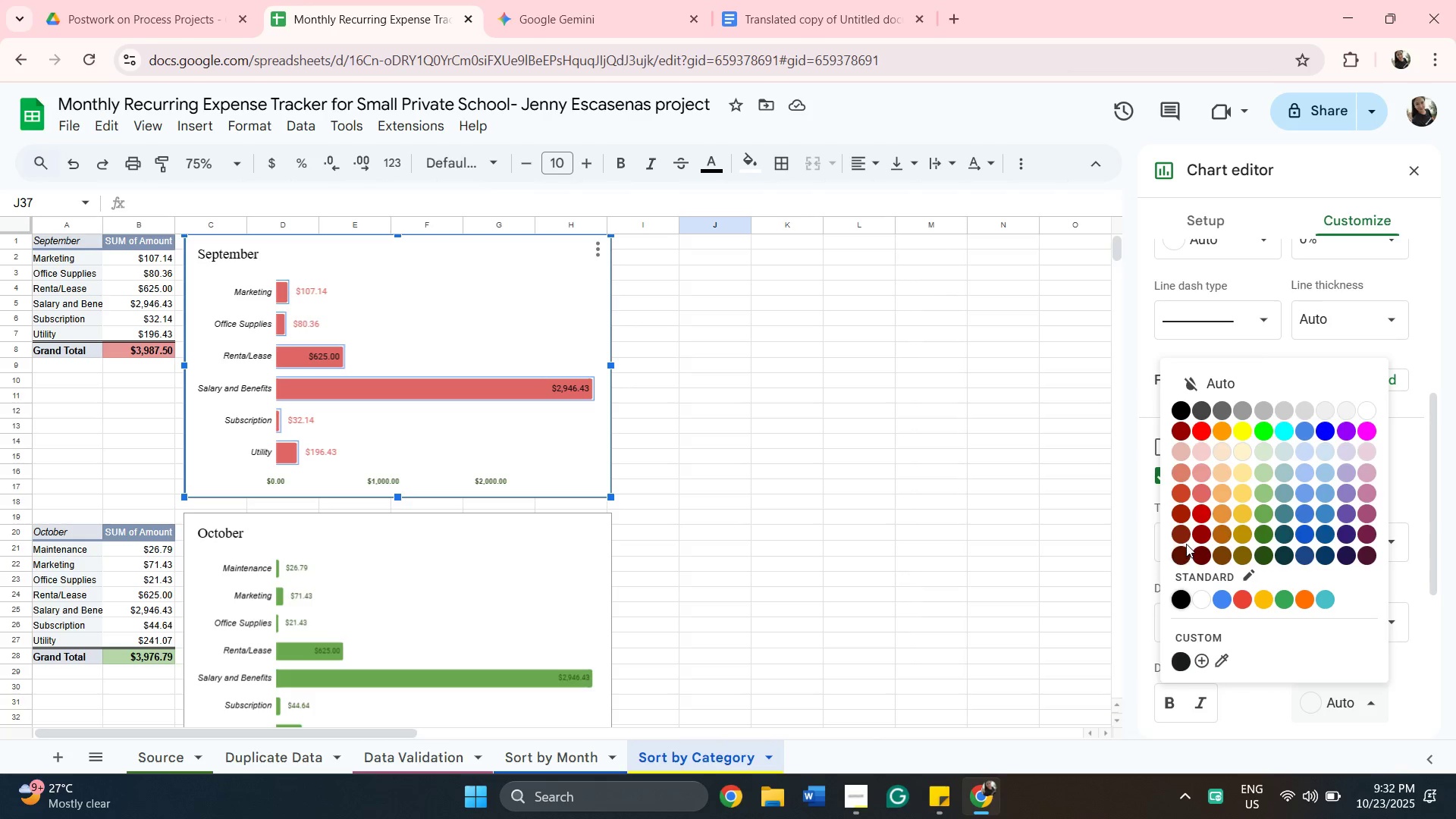 
left_click([1186, 538])
 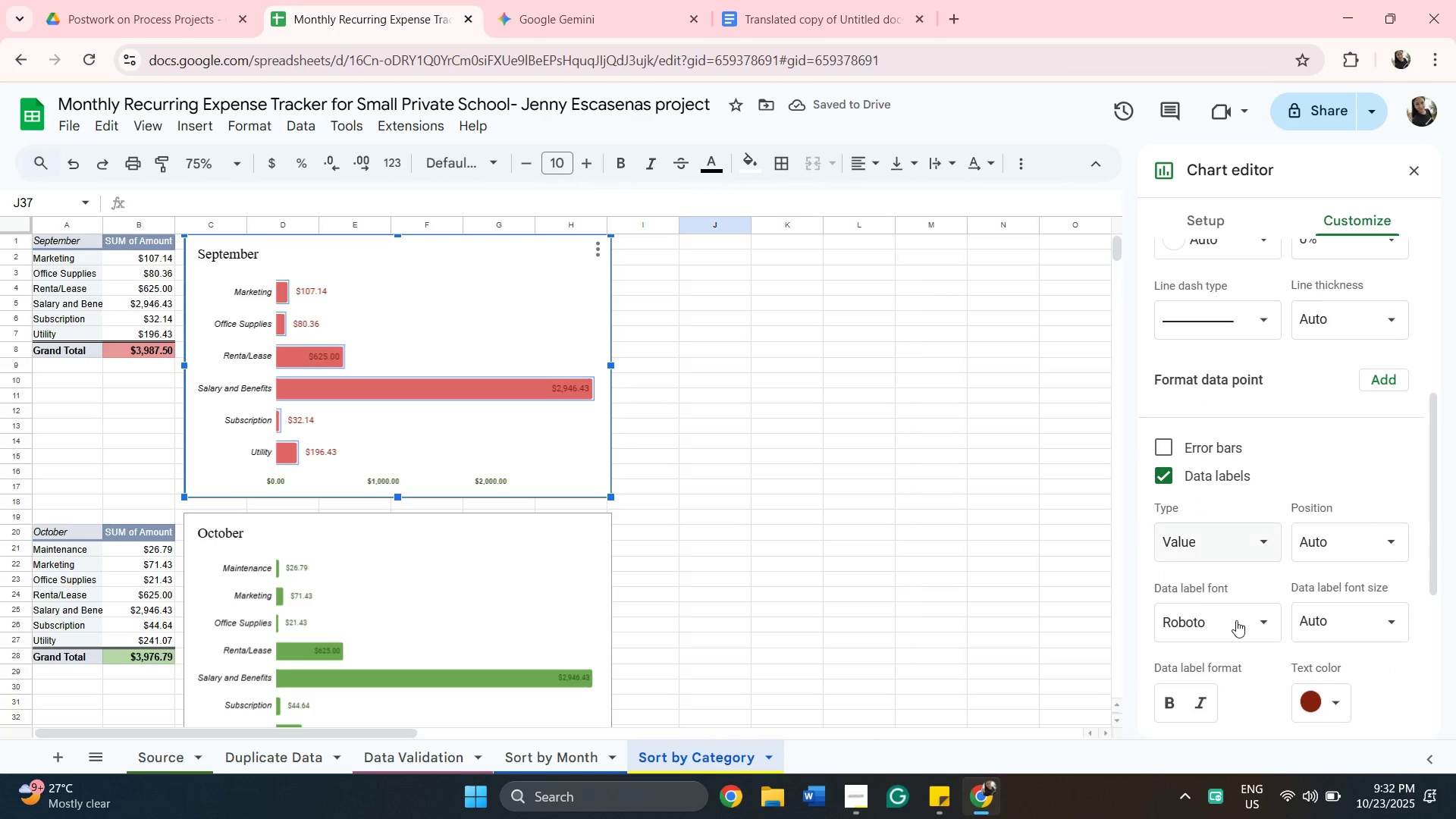 
wait(5.56)
 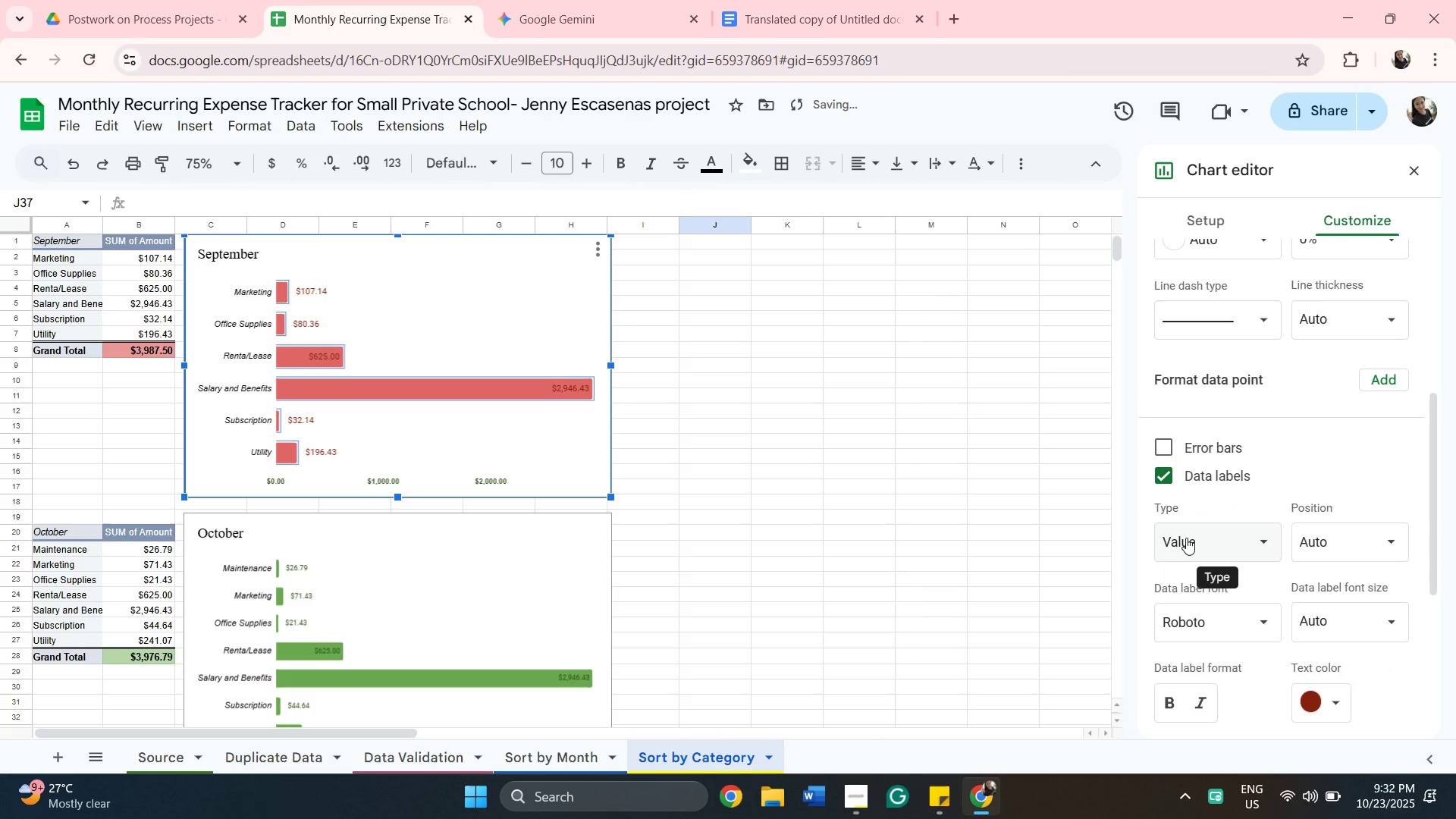 
left_click([1323, 697])
 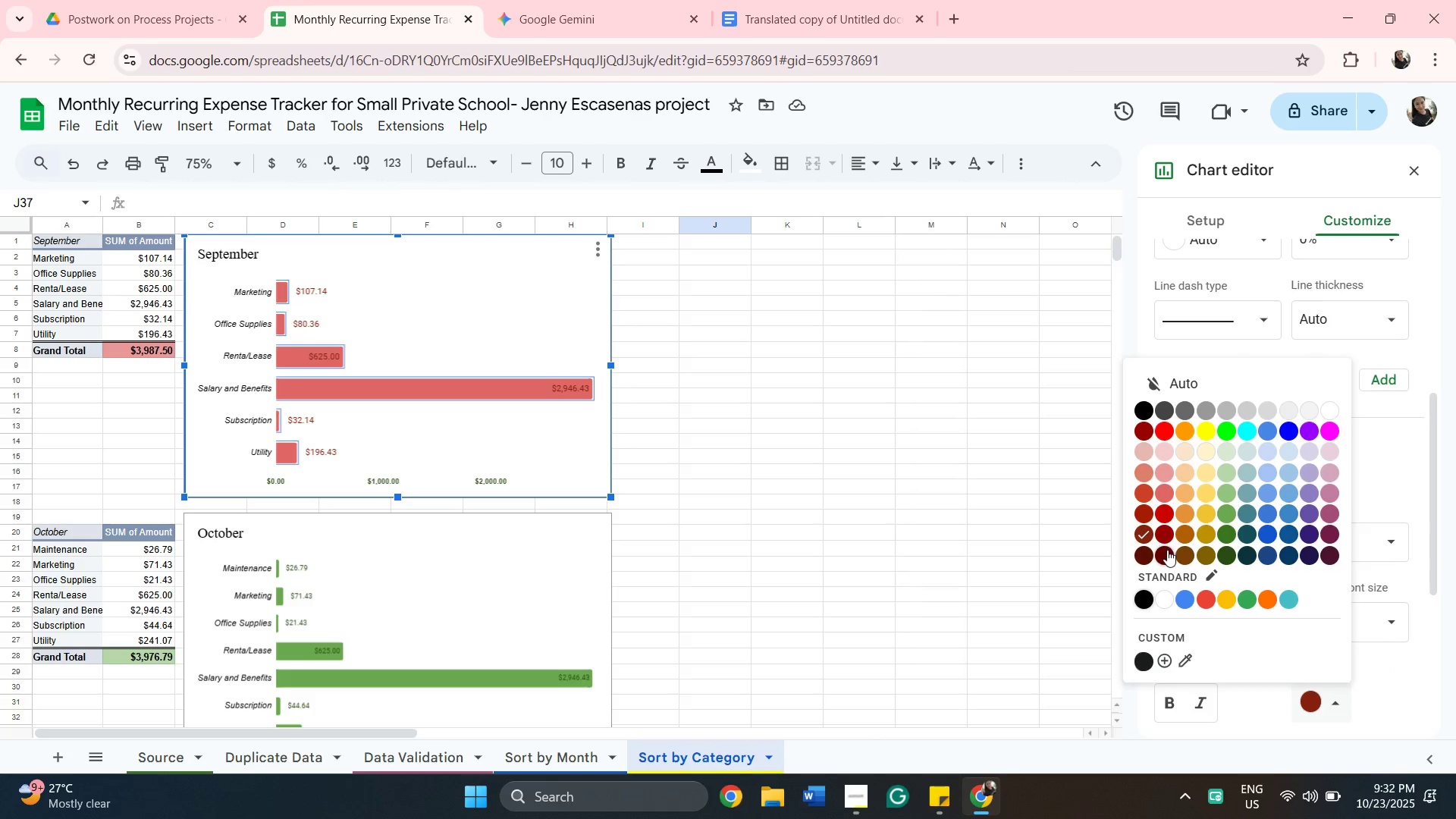 
left_click([1169, 552])
 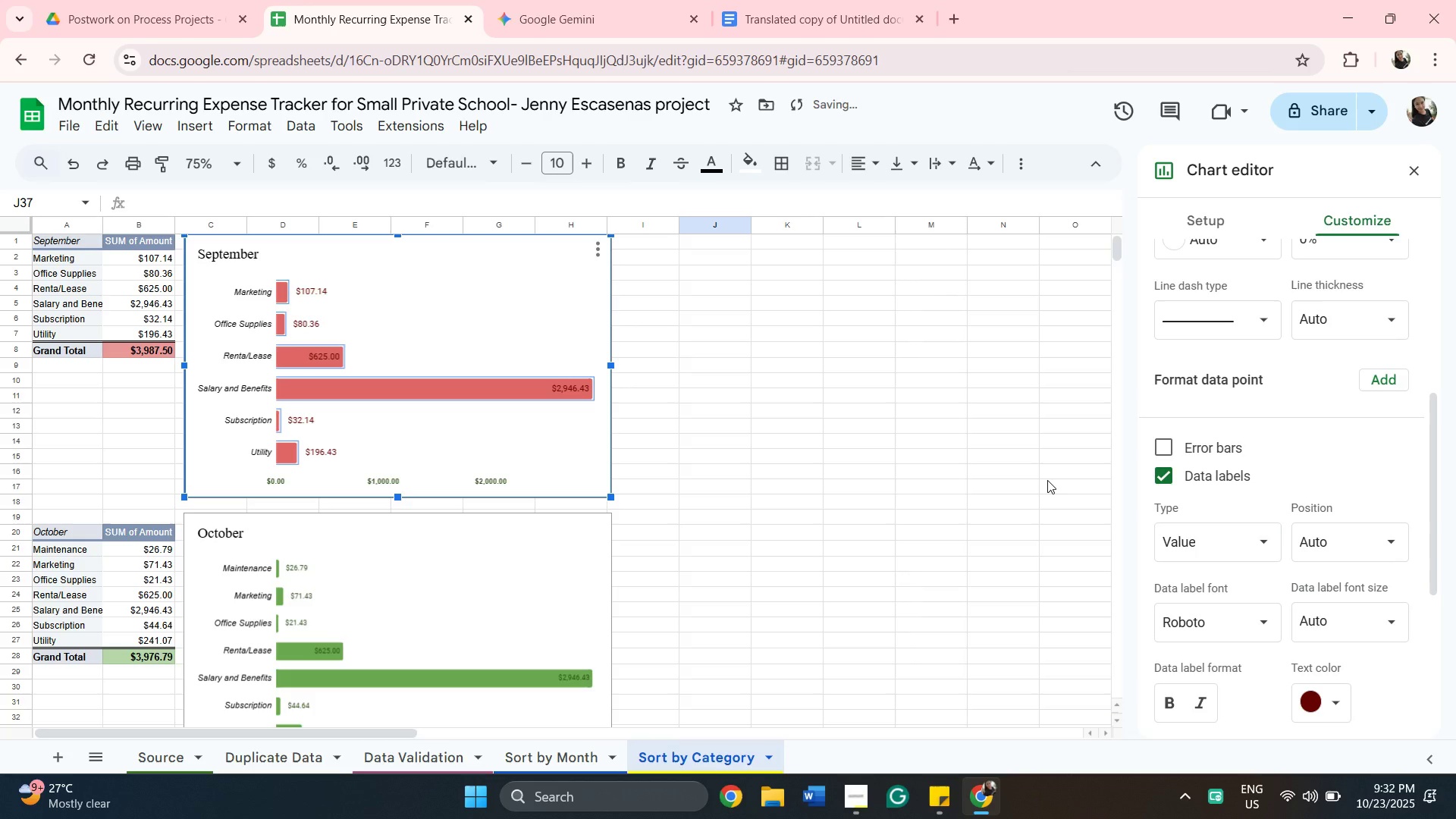 
left_click([1047, 480])
 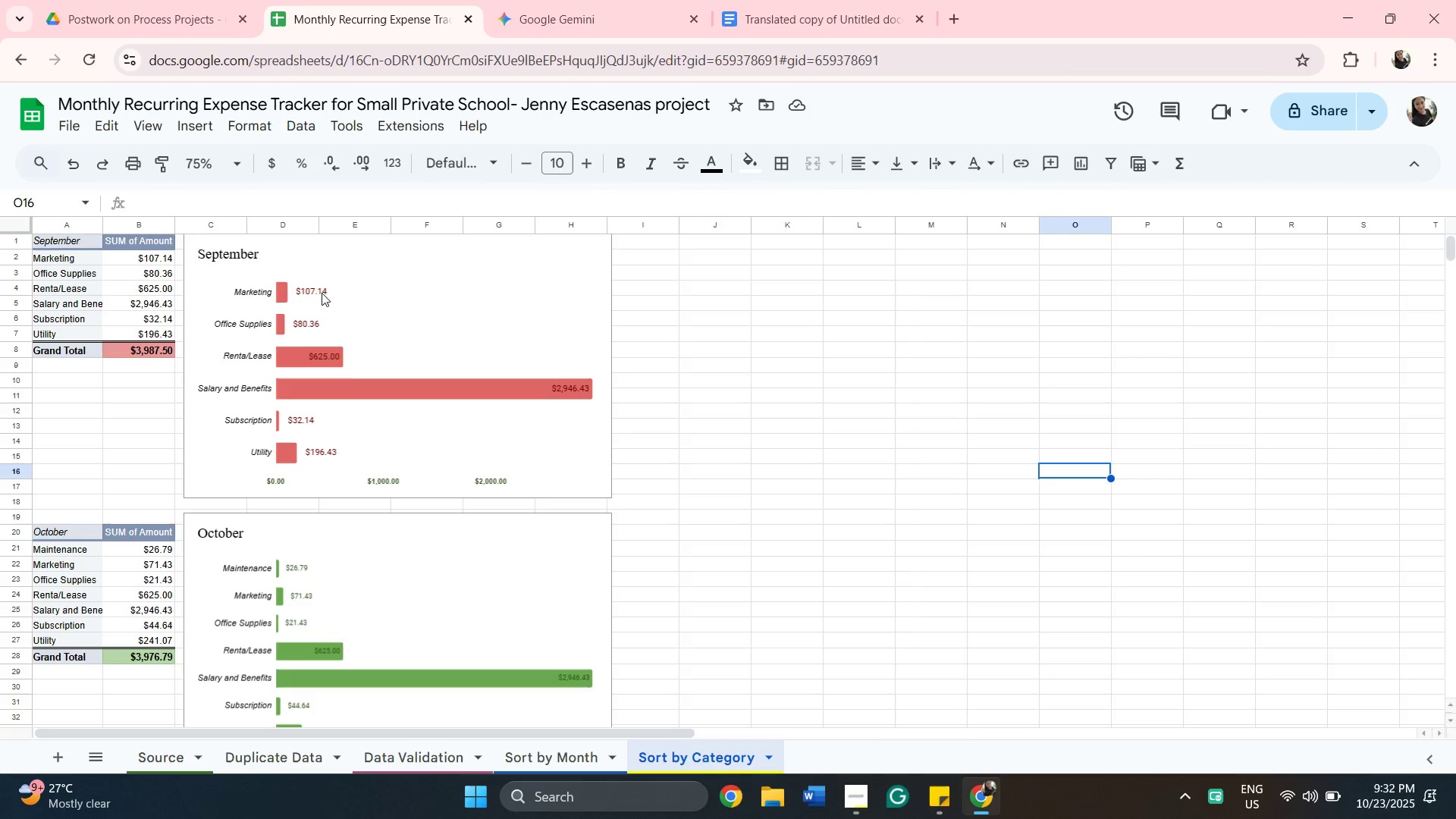 
left_click([315, 291])
 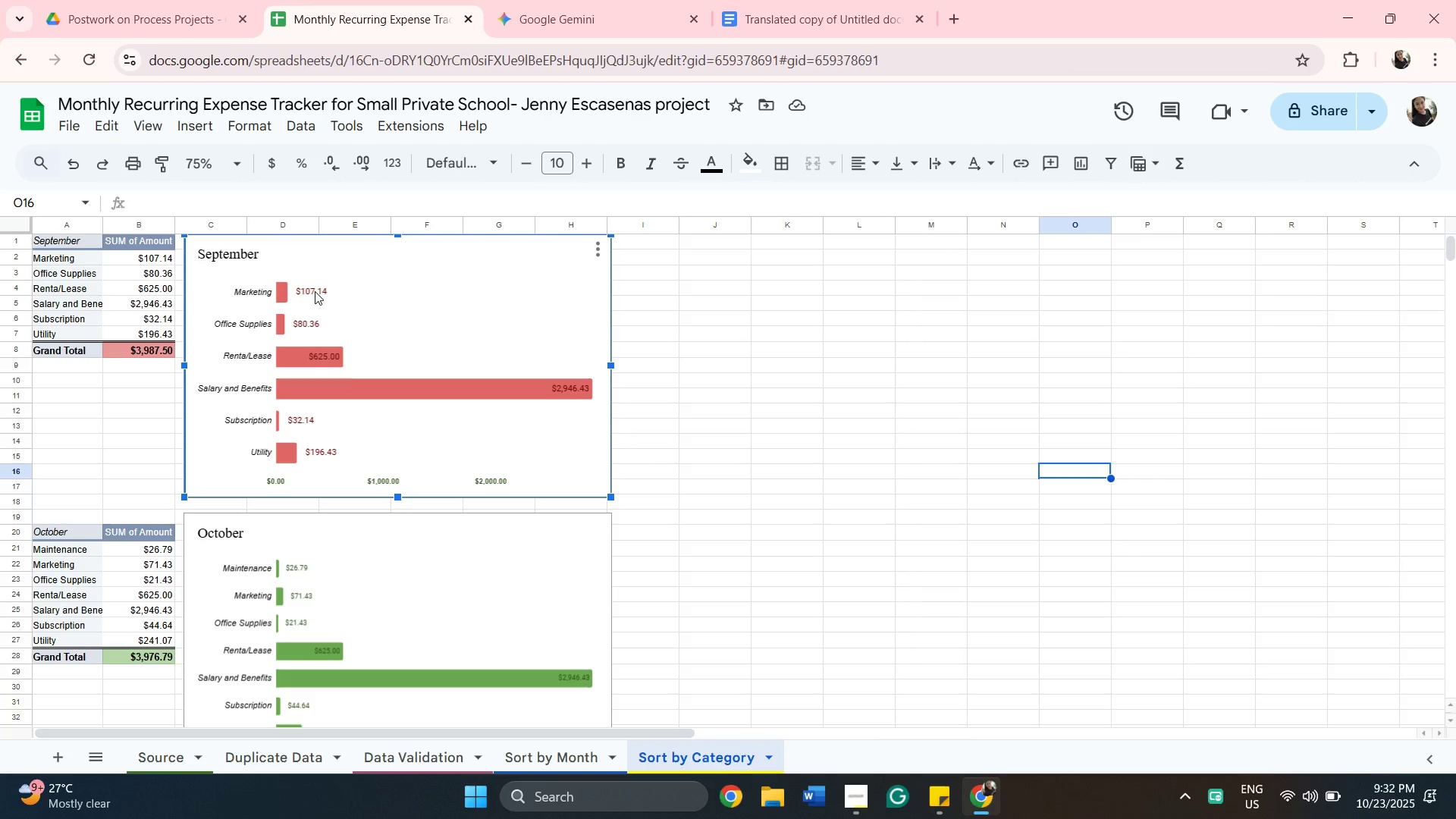 
left_click([315, 291])
 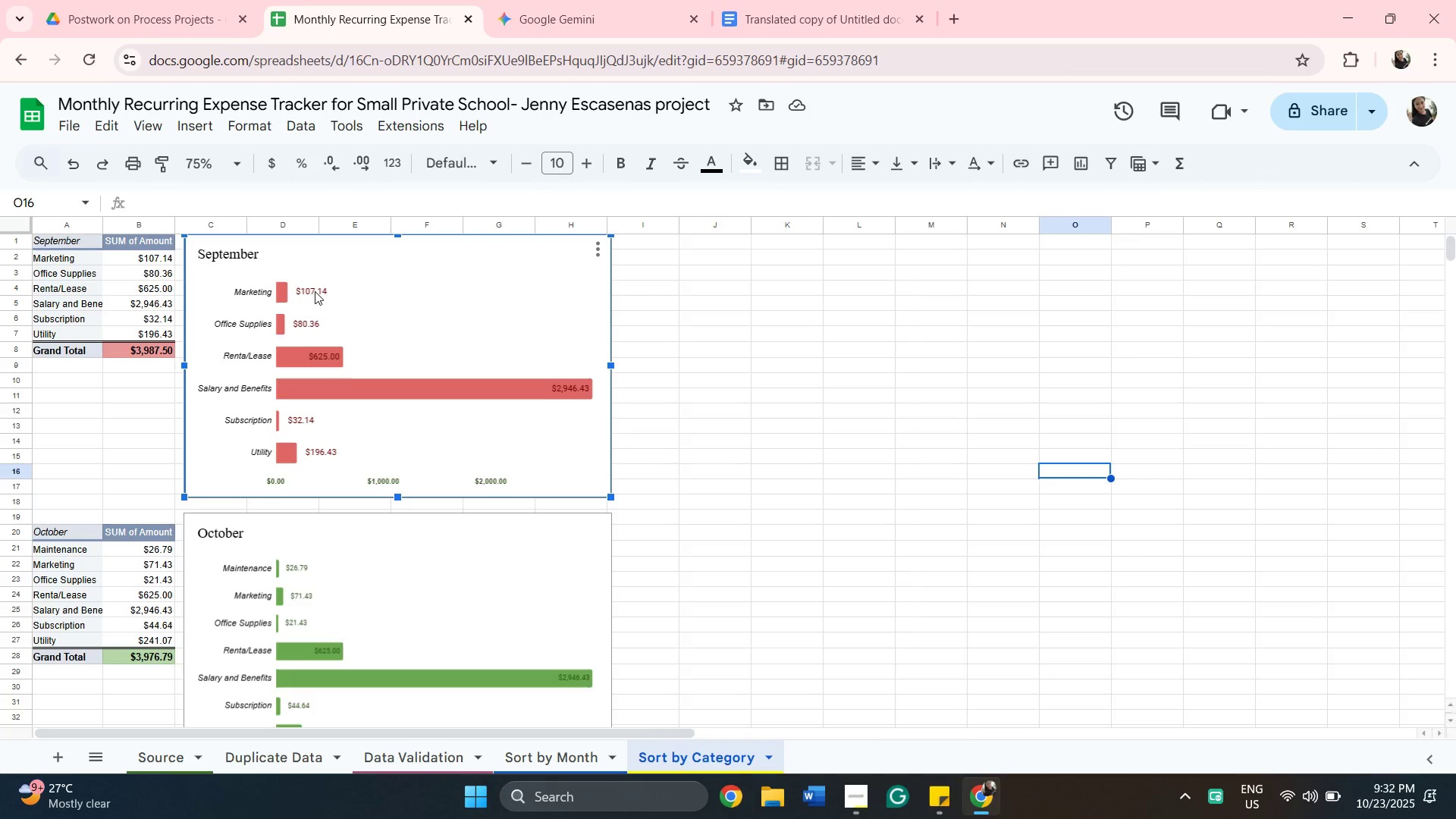 
double_click([315, 291])
 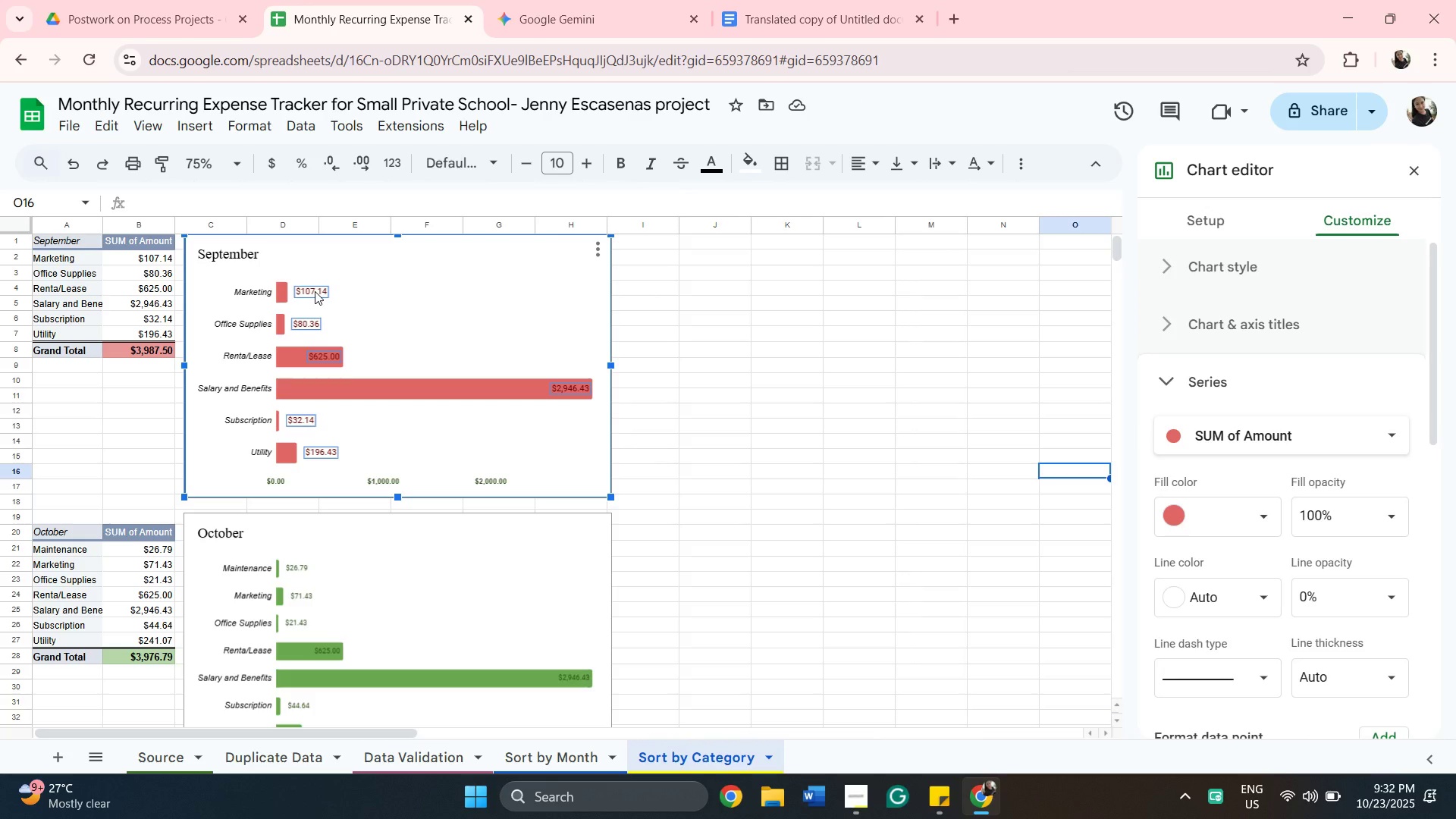 
left_click([315, 291])
 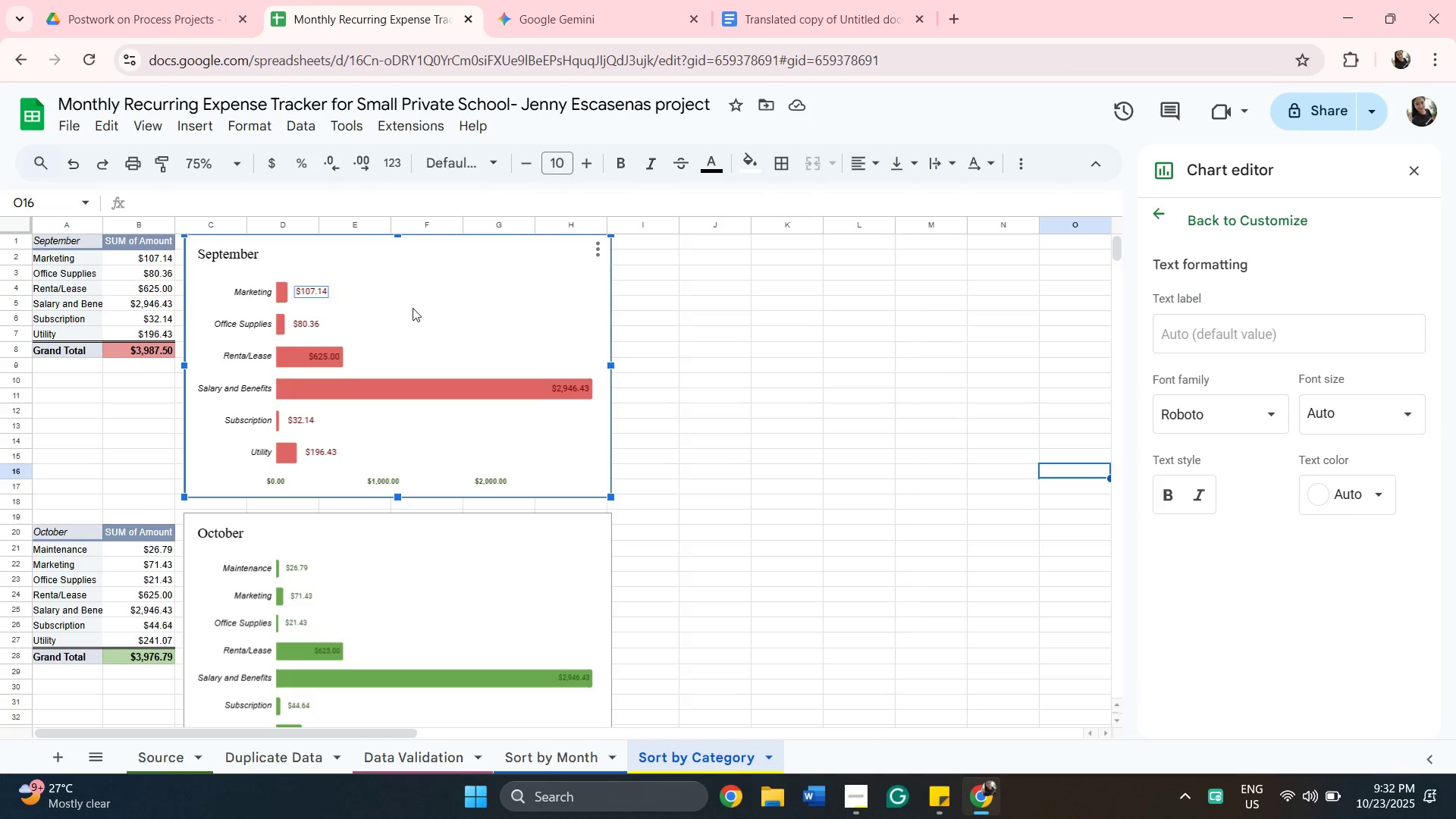 
left_click([412, 317])
 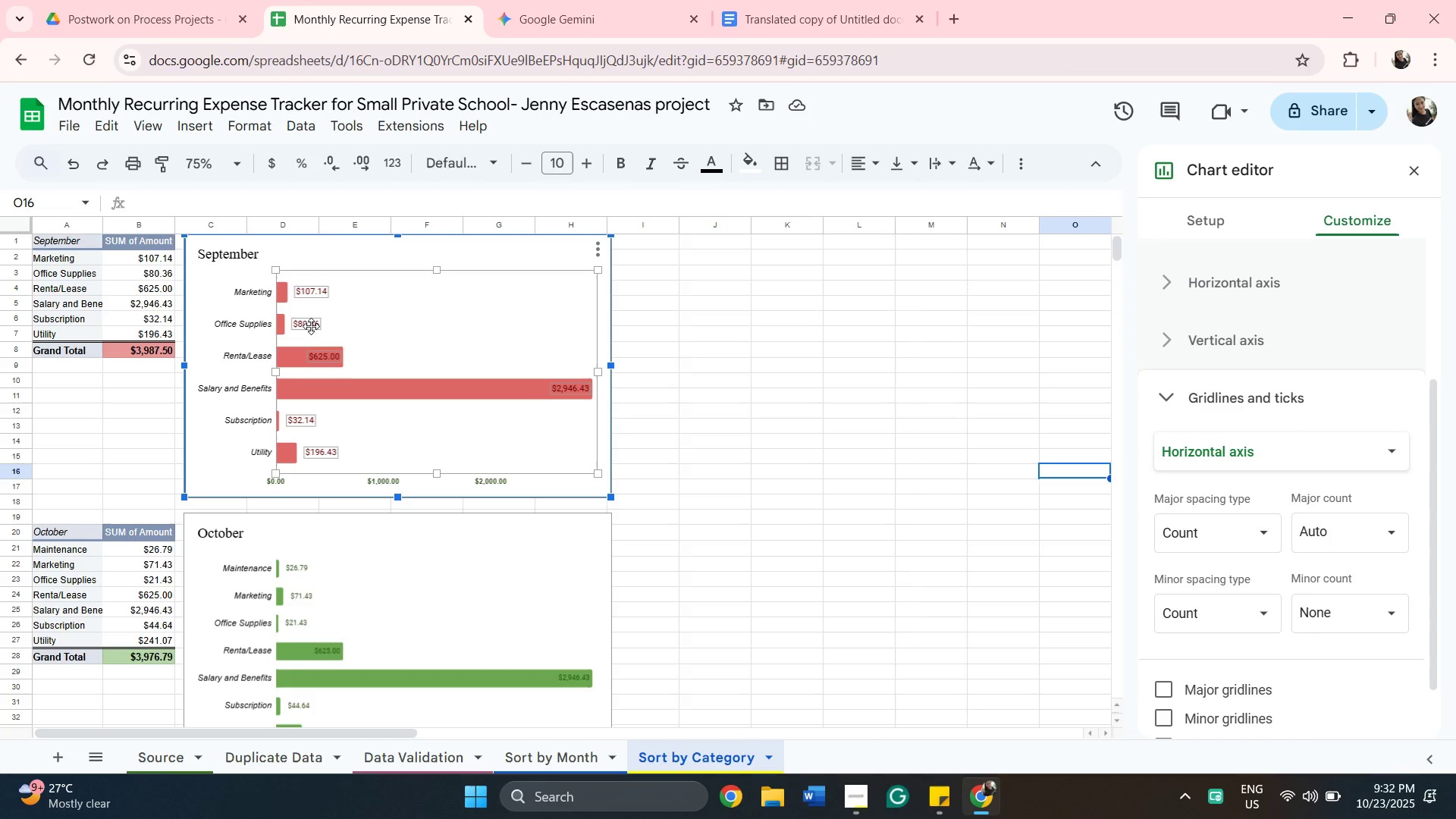 
left_click([311, 326])
 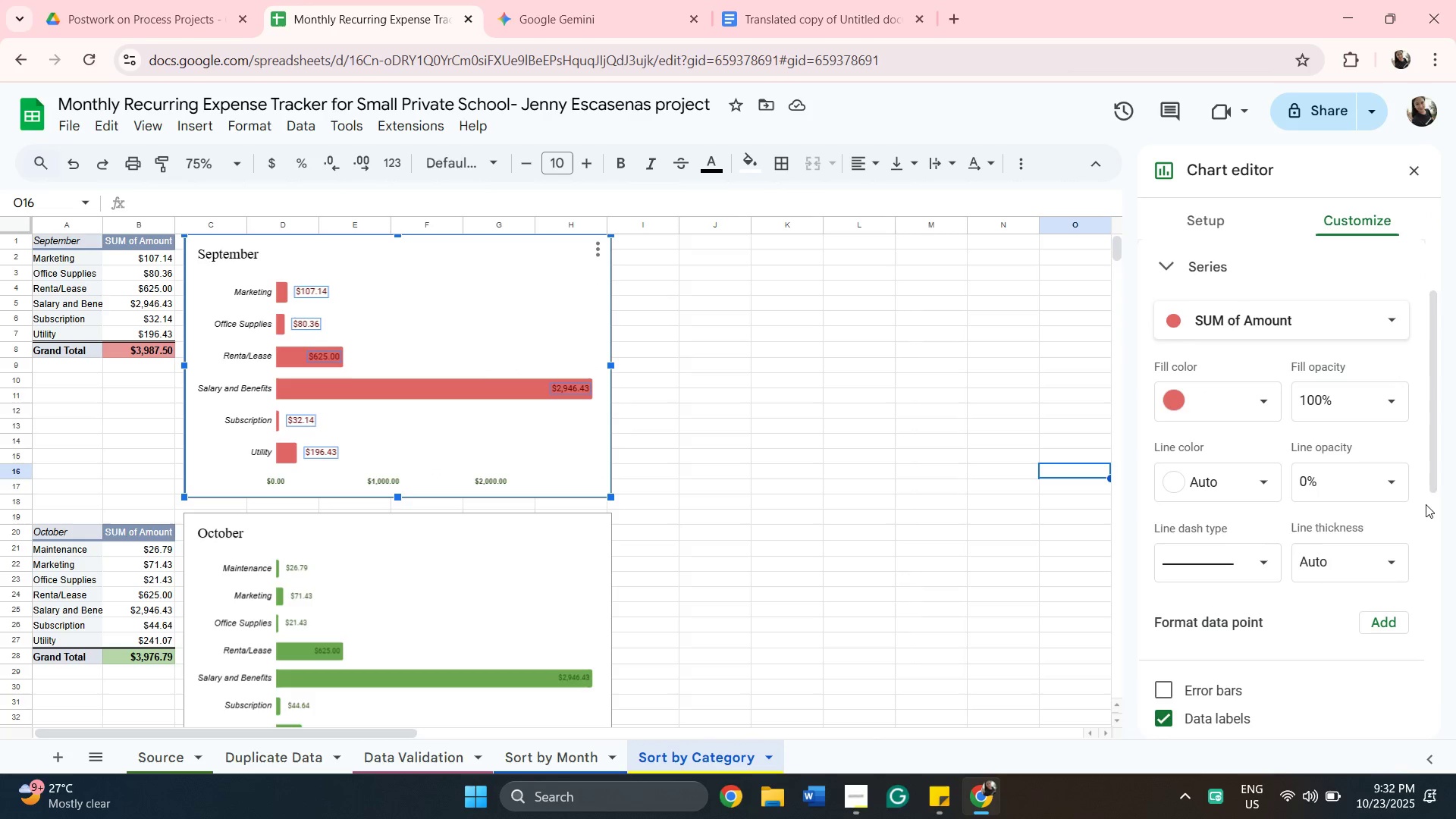 
left_click_drag(start_coordinate=[1432, 486], to_coordinate=[1439, 591])
 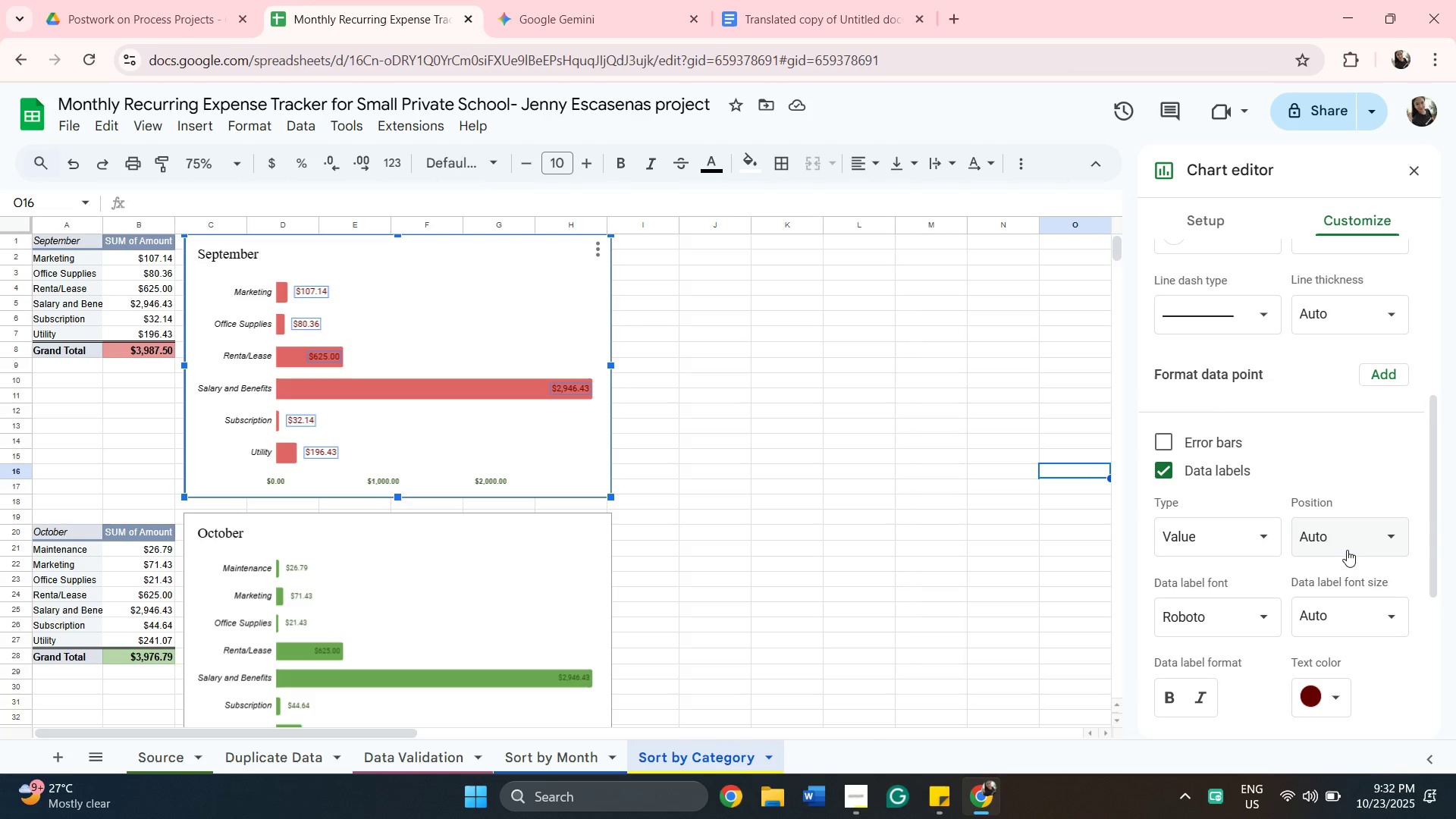 
left_click([1345, 549])
 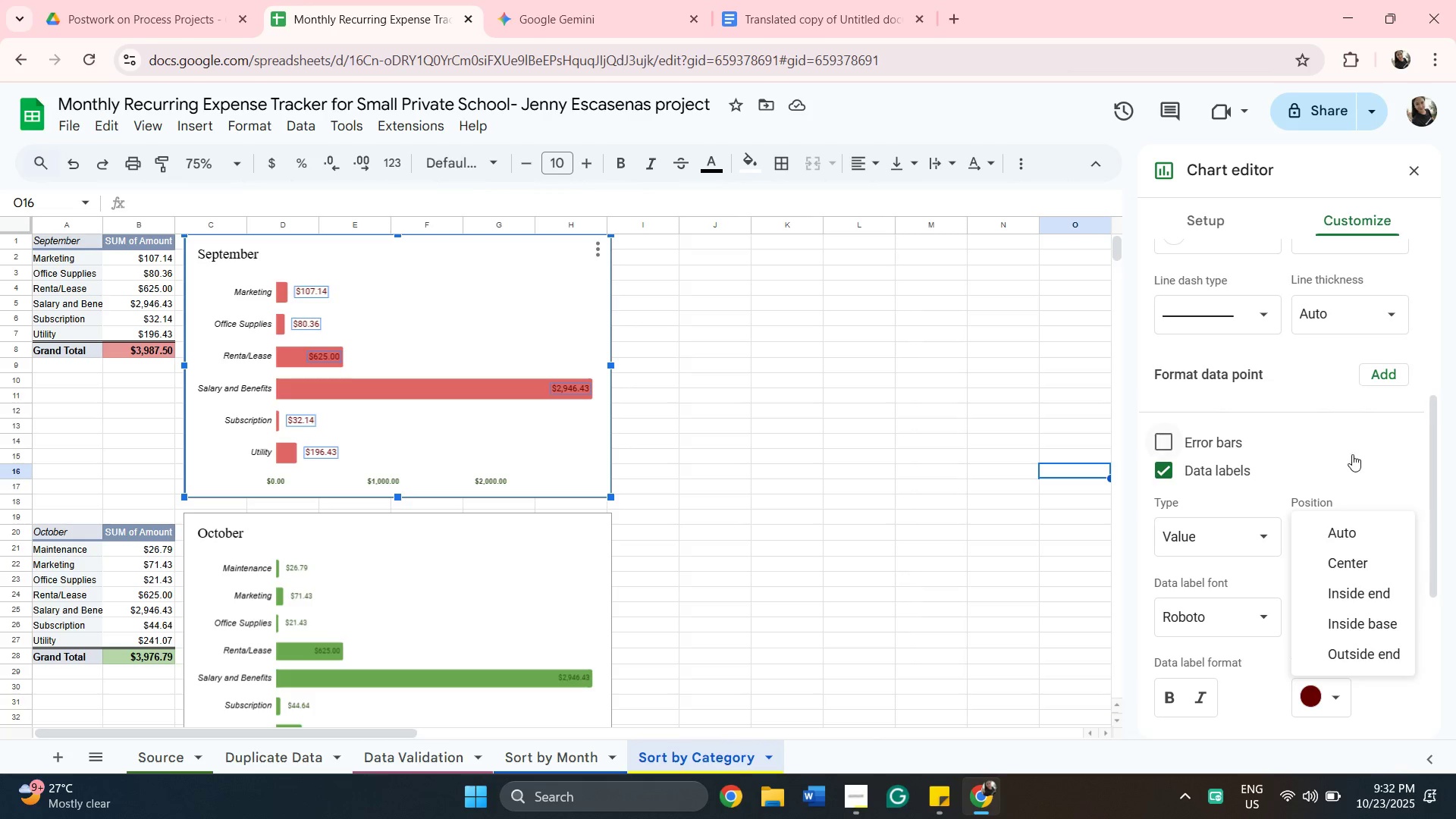 
left_click_drag(start_coordinate=[1352, 456], to_coordinate=[1383, 616])
 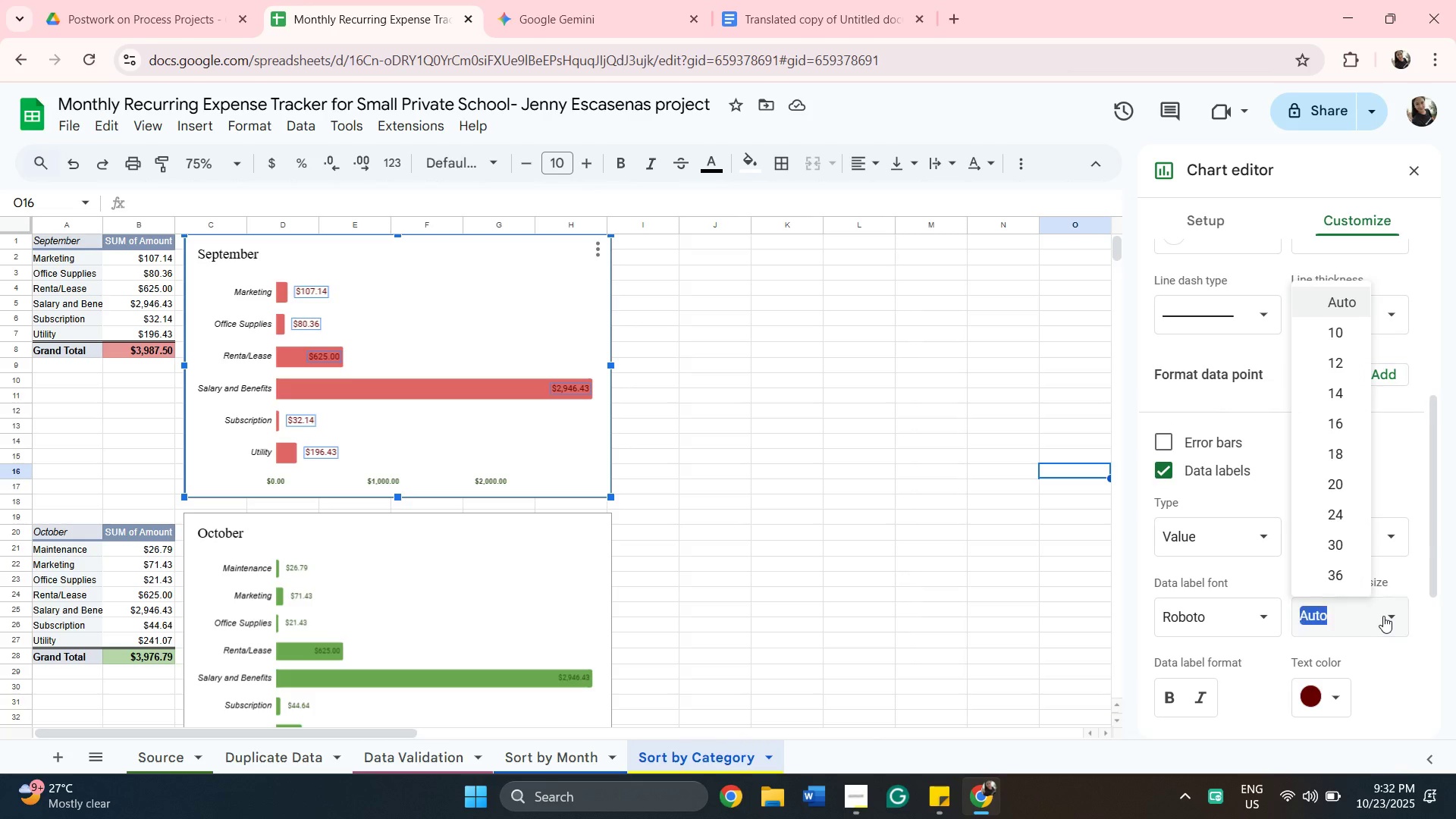 
left_click([1383, 616])
 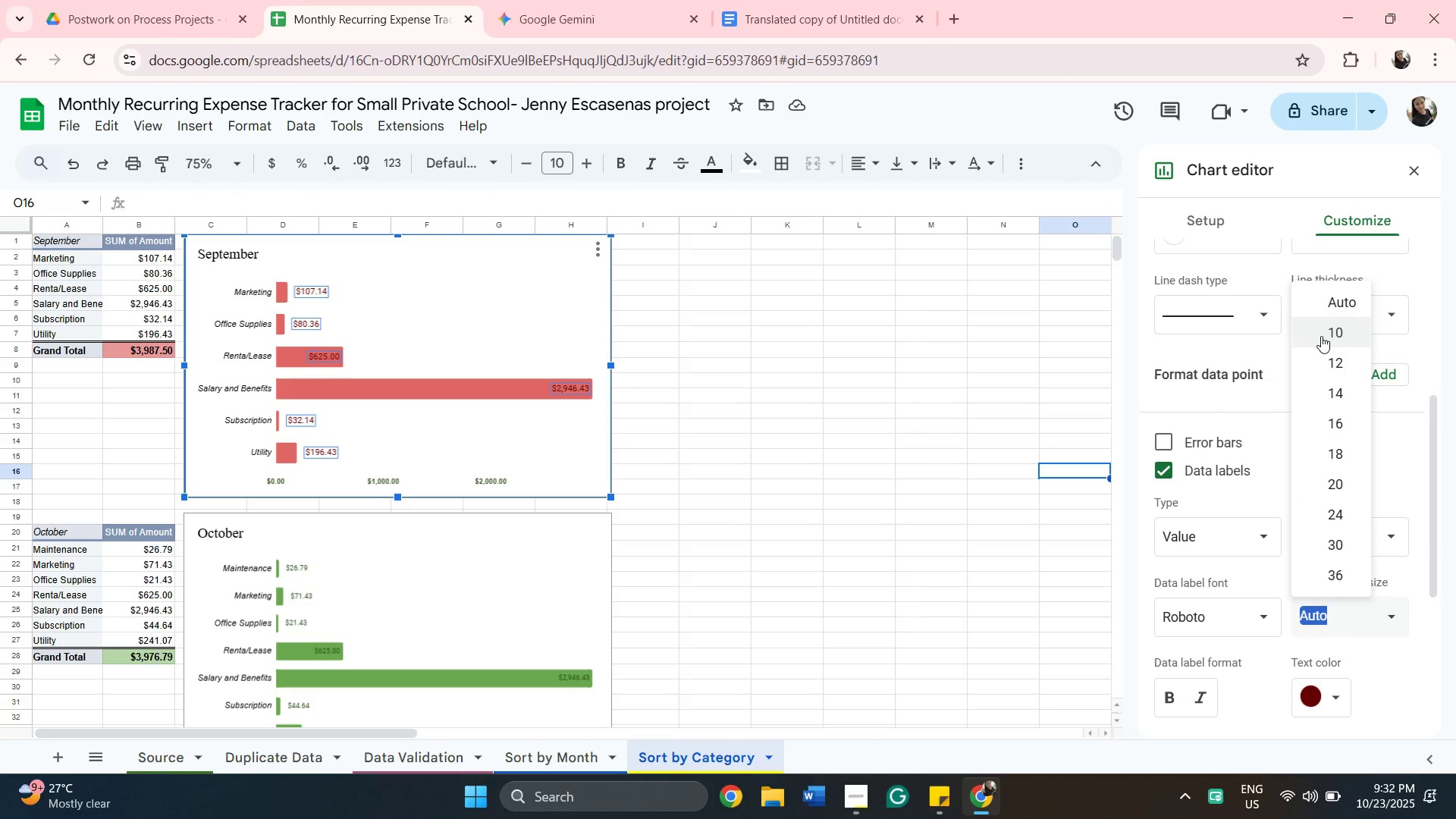 
left_click([1321, 336])
 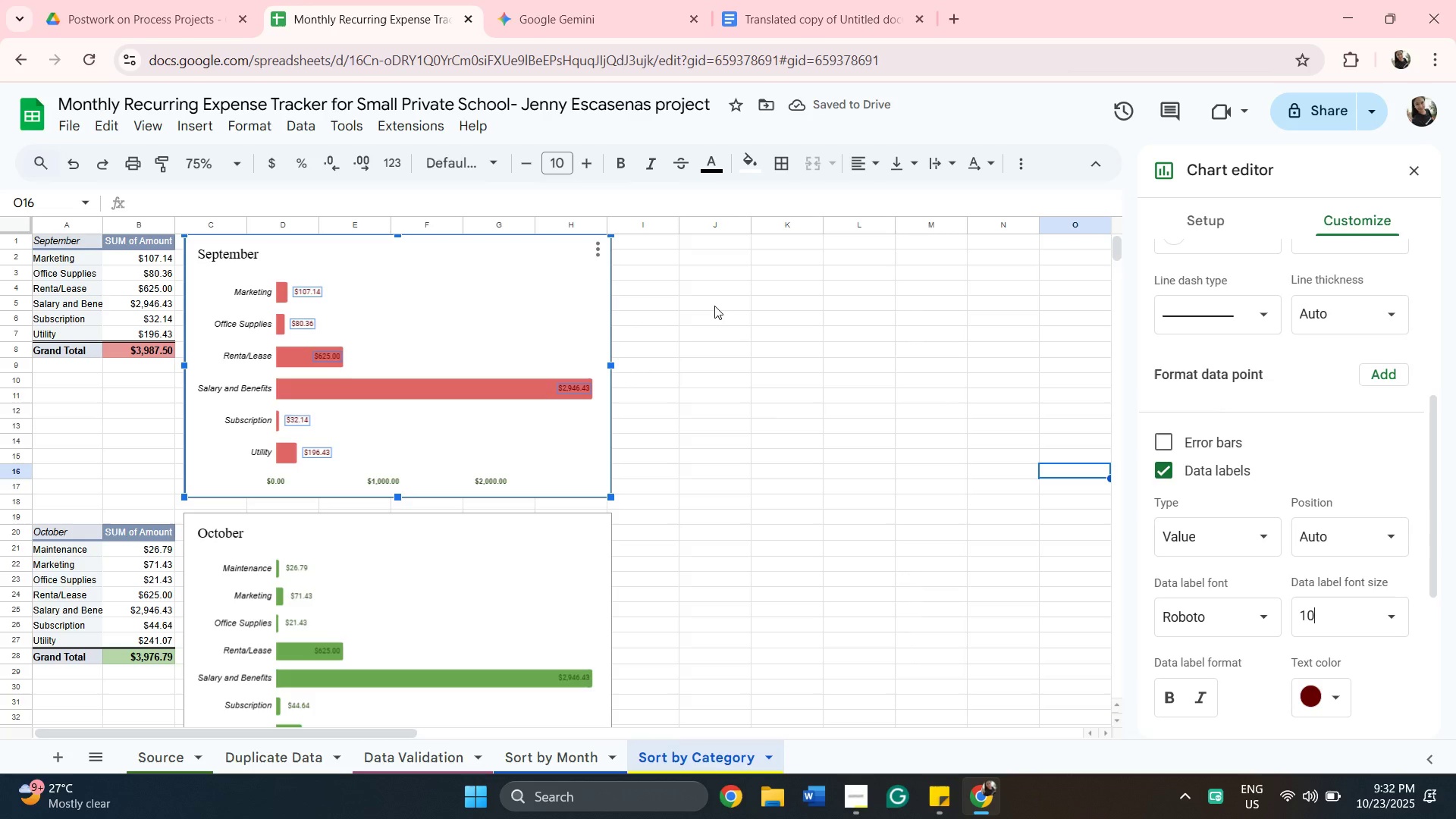 